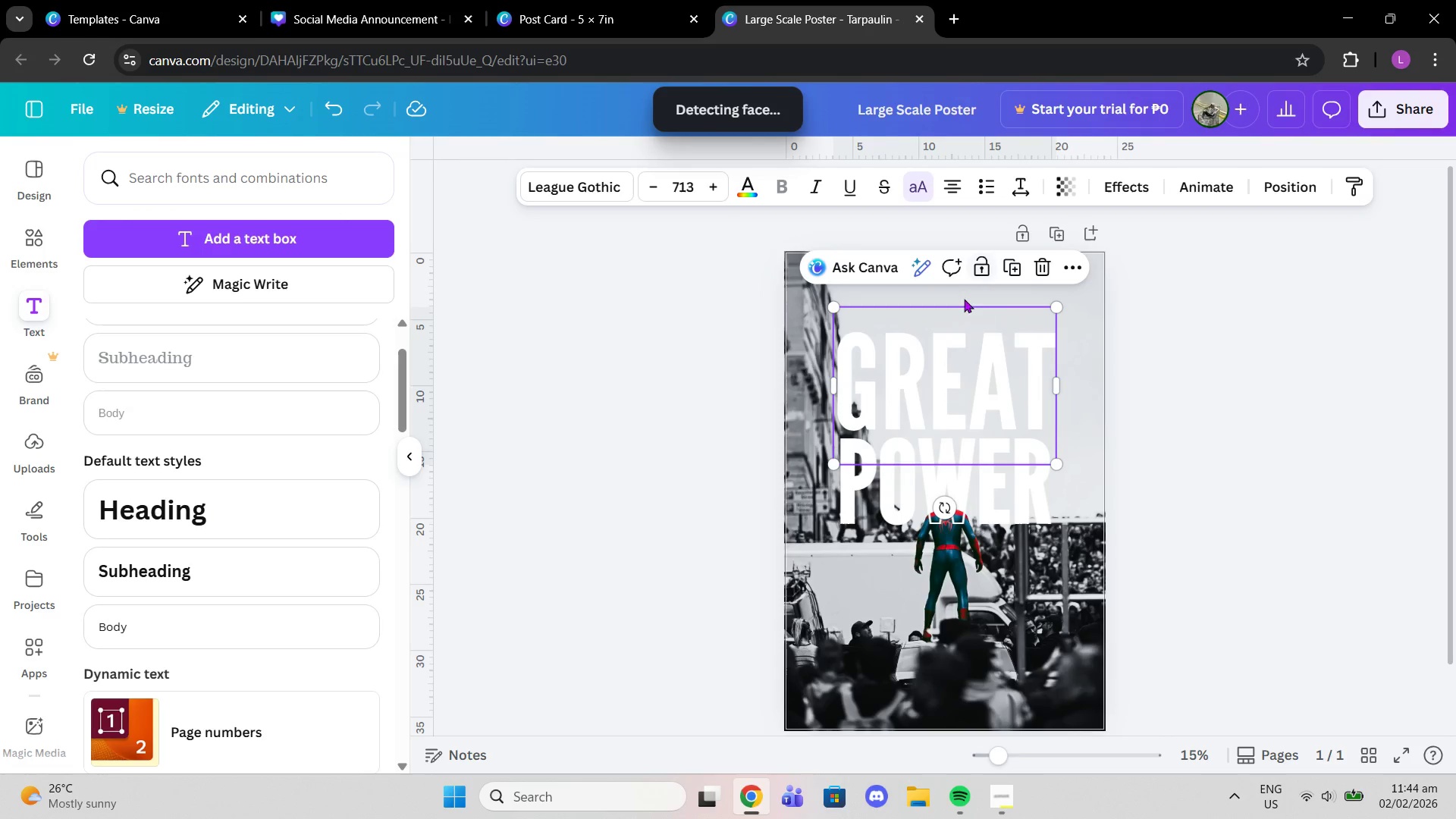 
key(Control+Z)